 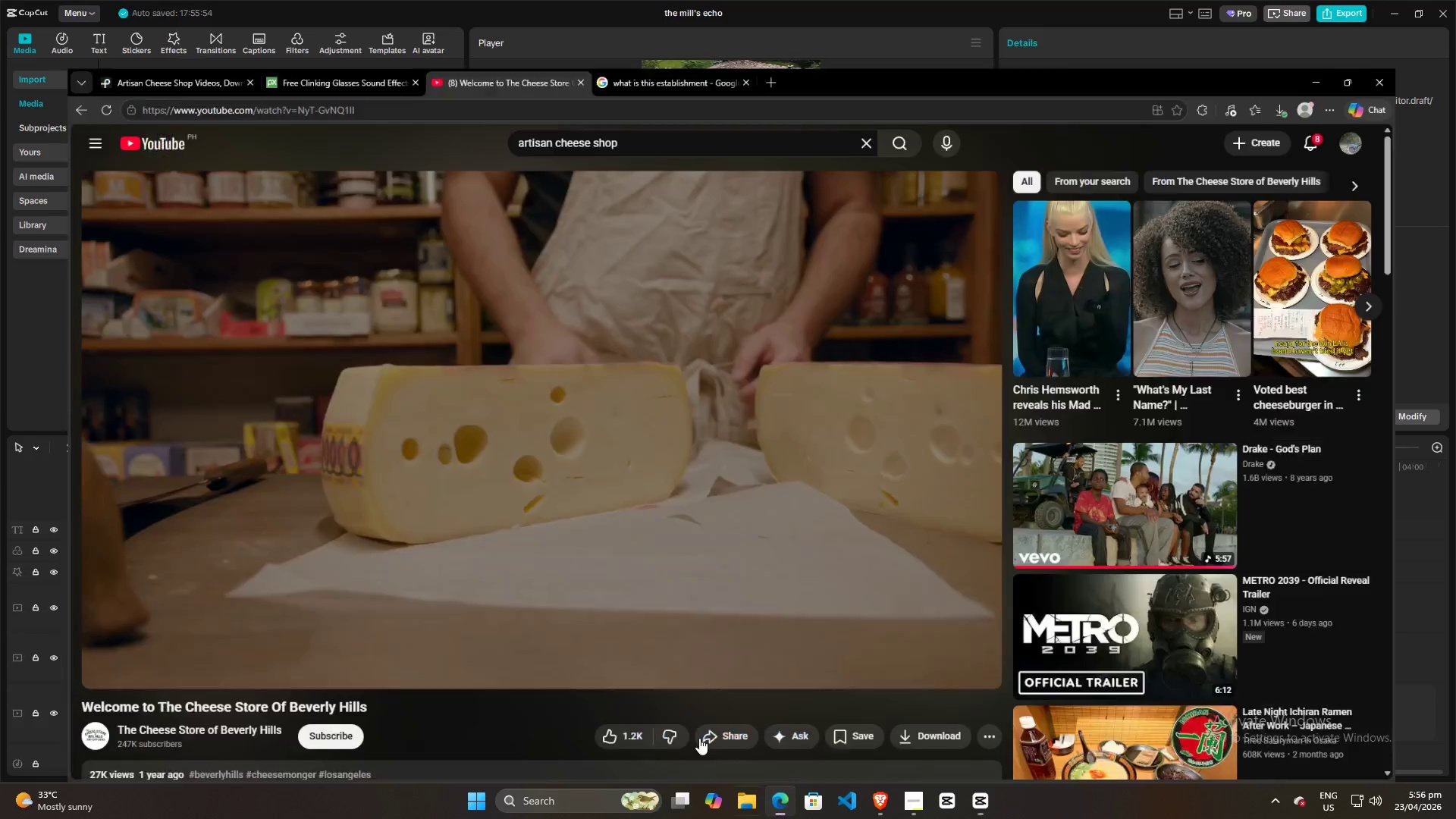 
left_click([671, 7])
 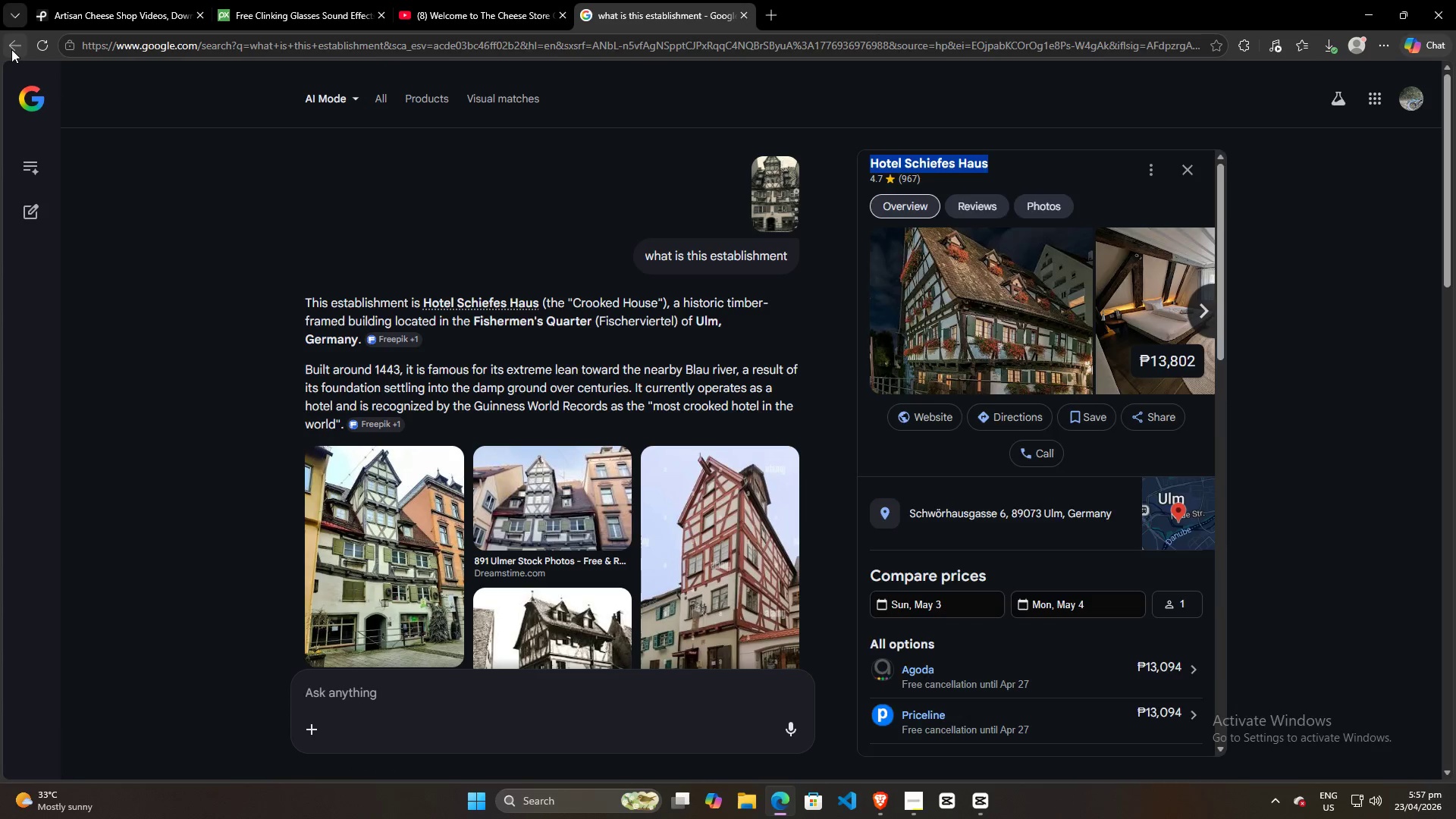 
double_click([29, 105])
 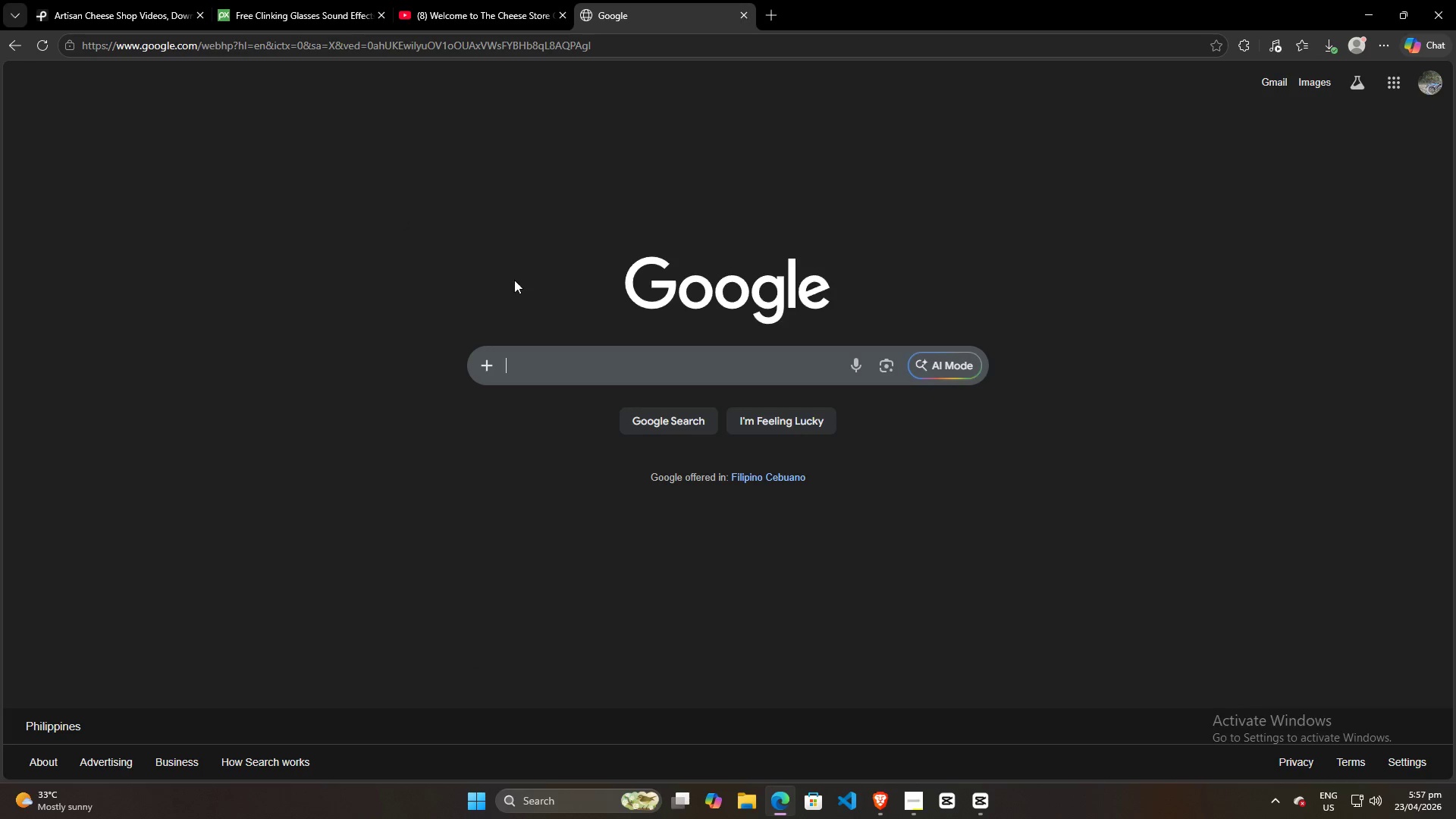 
key(Control+ControlLeft)
 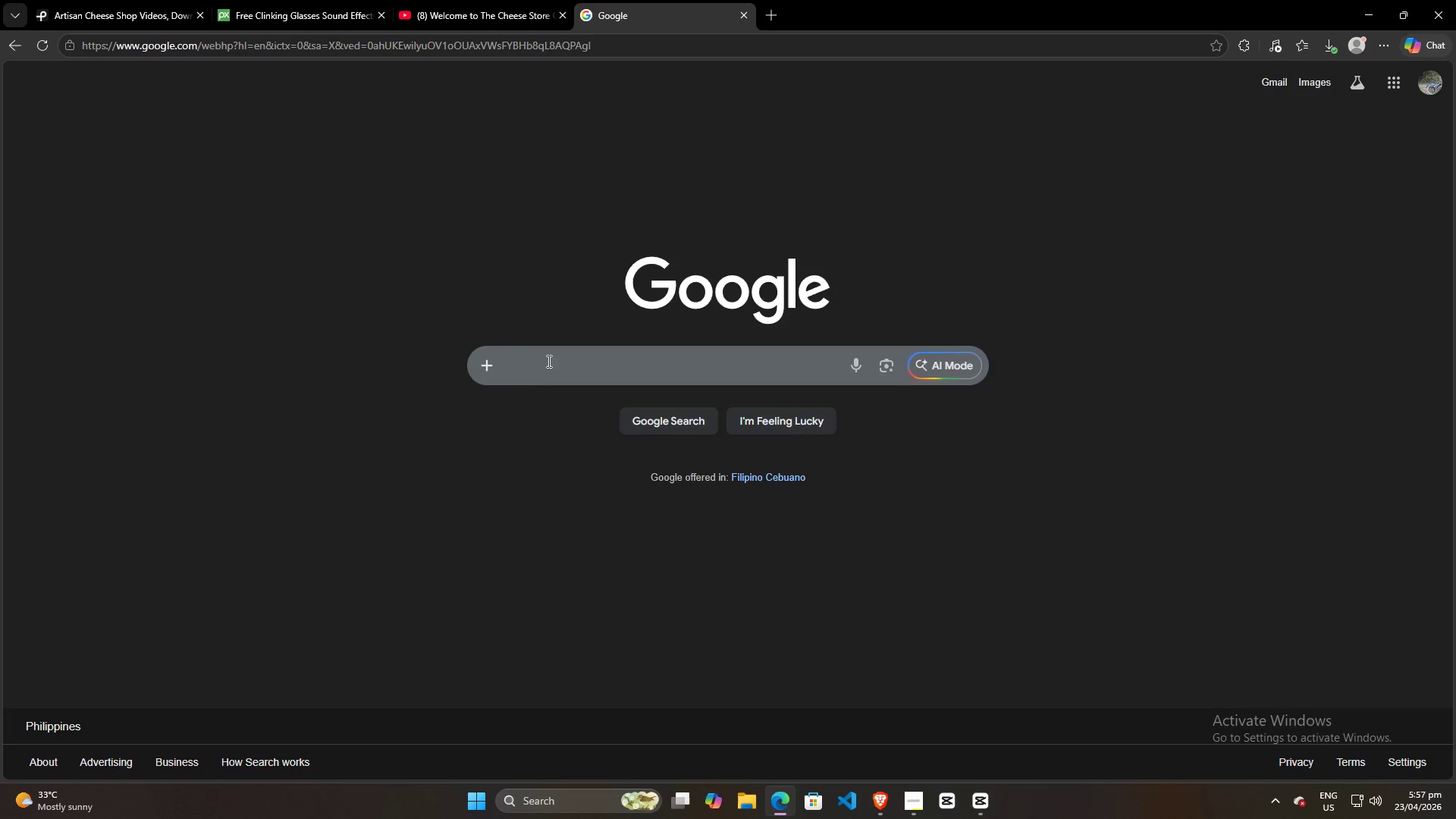 
key(Control+V)
 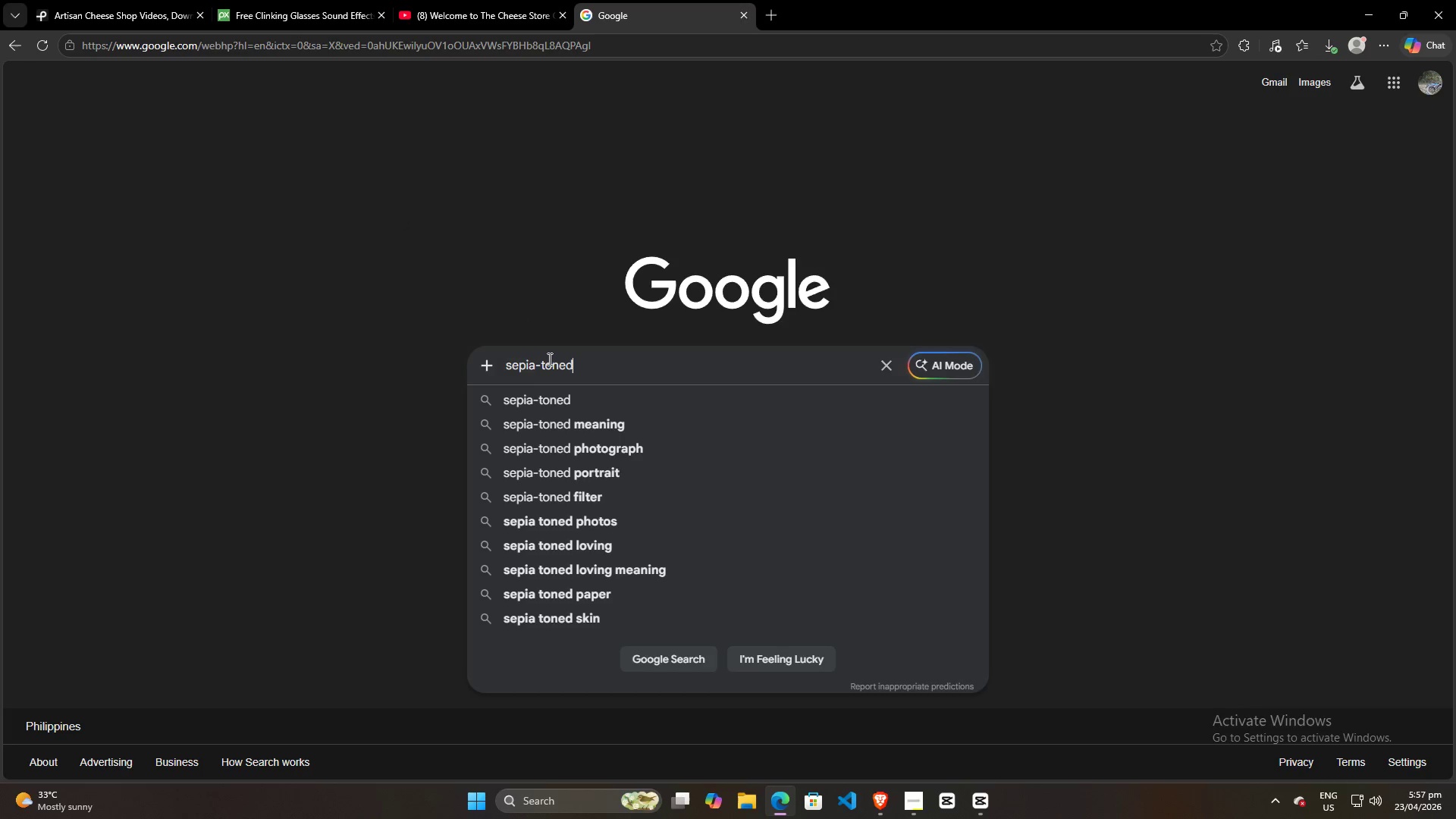 
type( color grad capcut)
 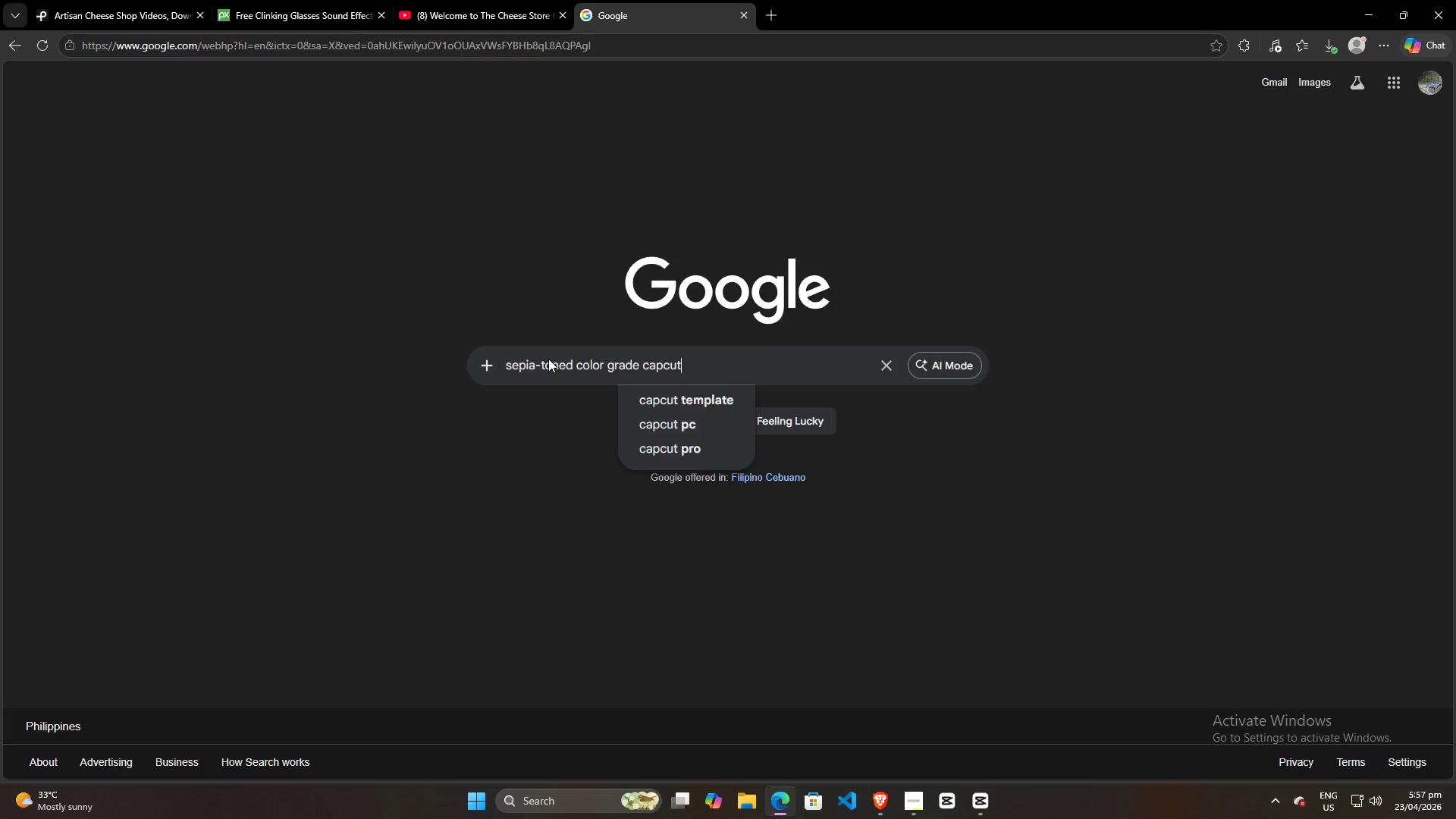 
key(Enter)
 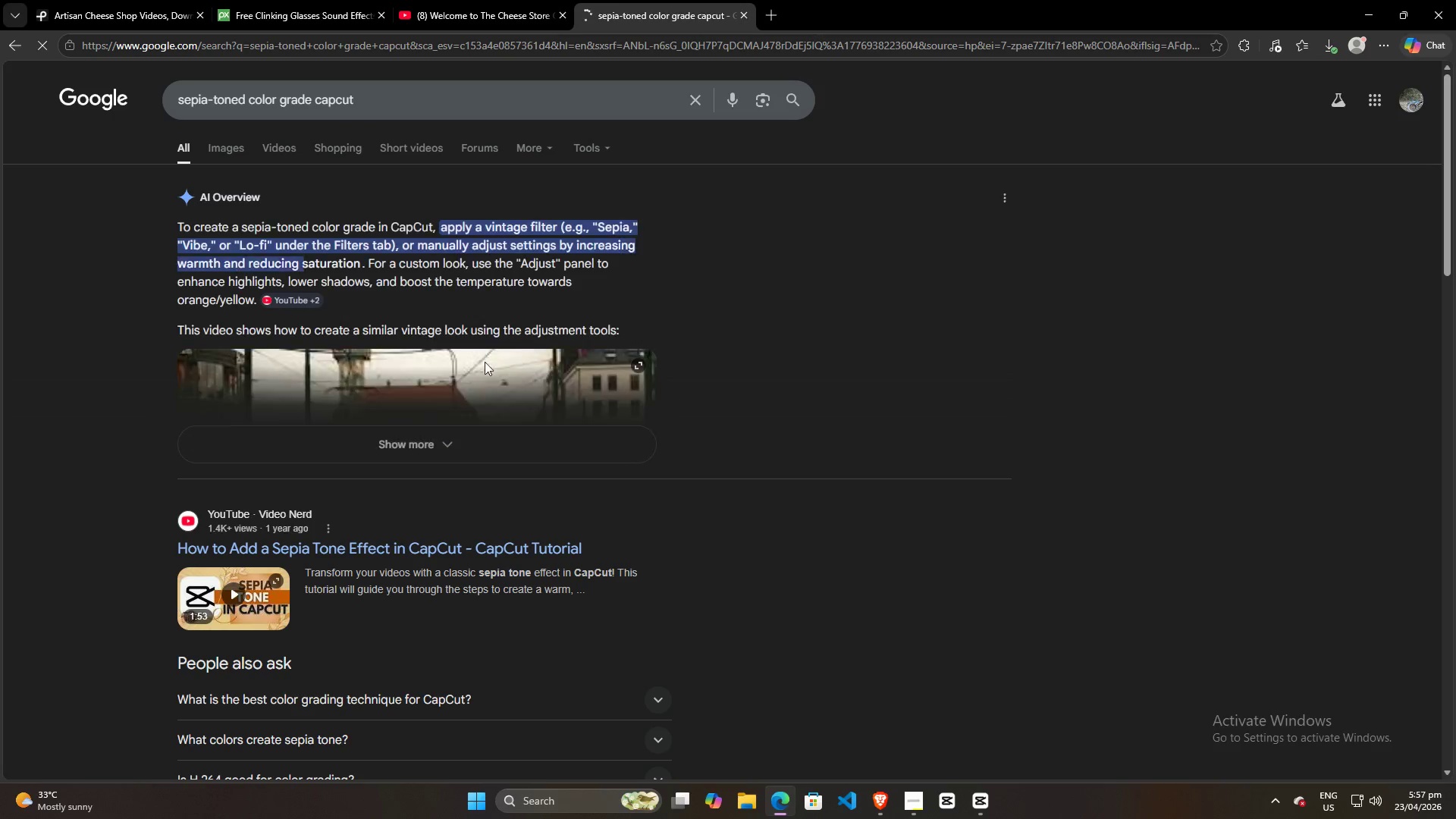 
left_click([416, 446])
 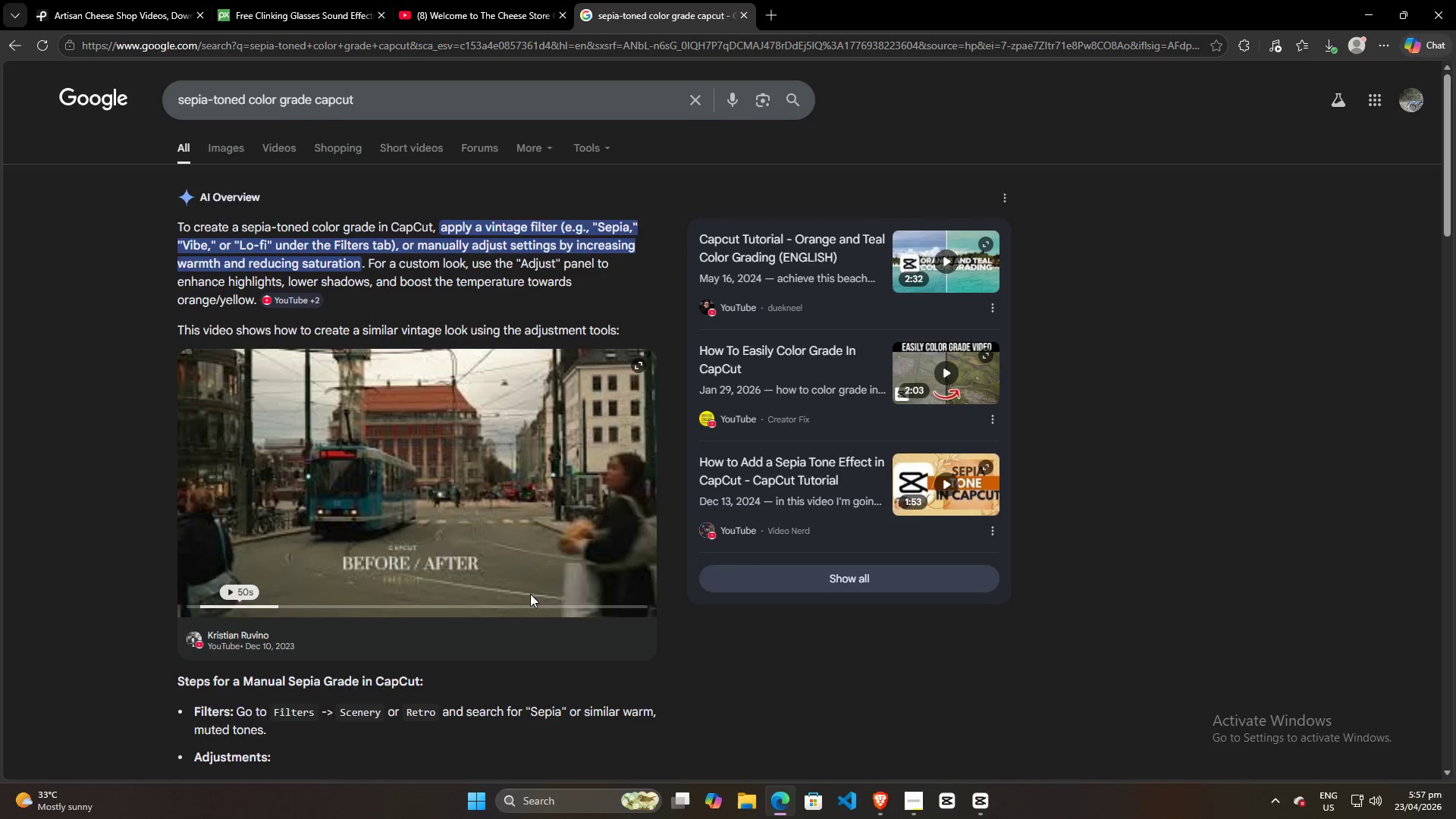 
scroll: coordinate [530, 594], scroll_direction: down, amount: 5.0
 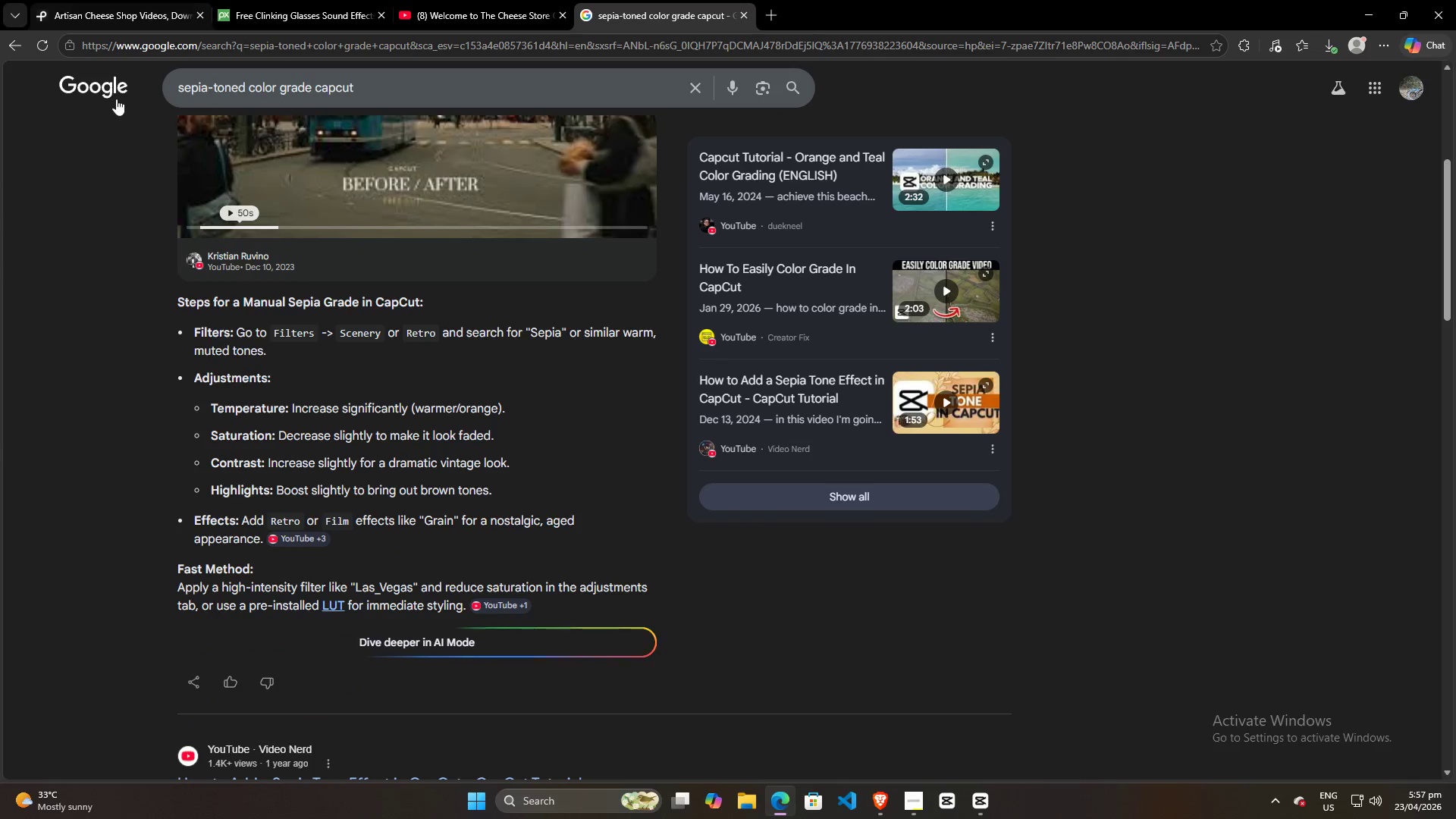 
left_click([44, 50])
 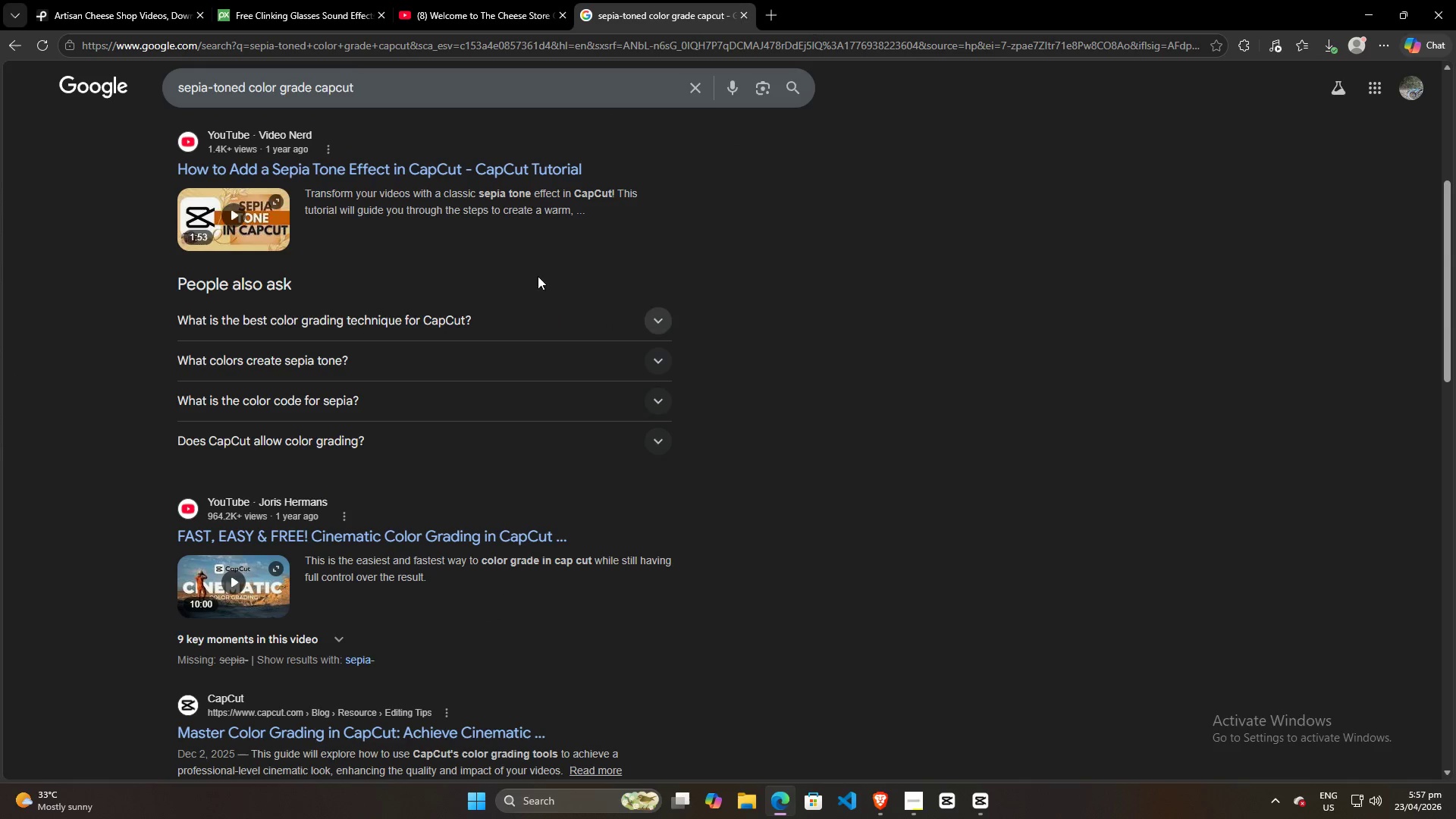 
left_click([394, 447])
 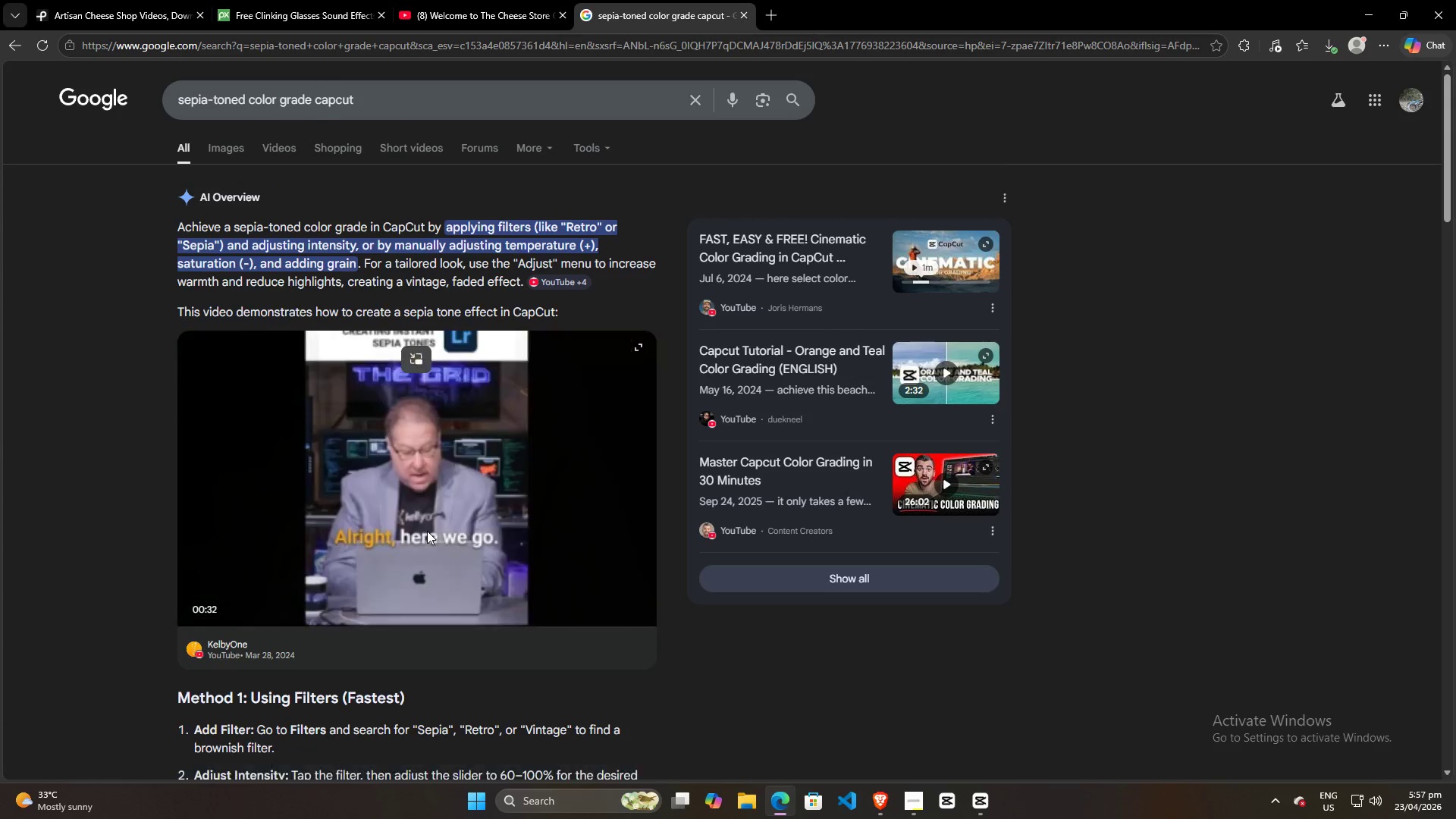 
scroll: coordinate [347, 287], scroll_direction: up, amount: 6.0
 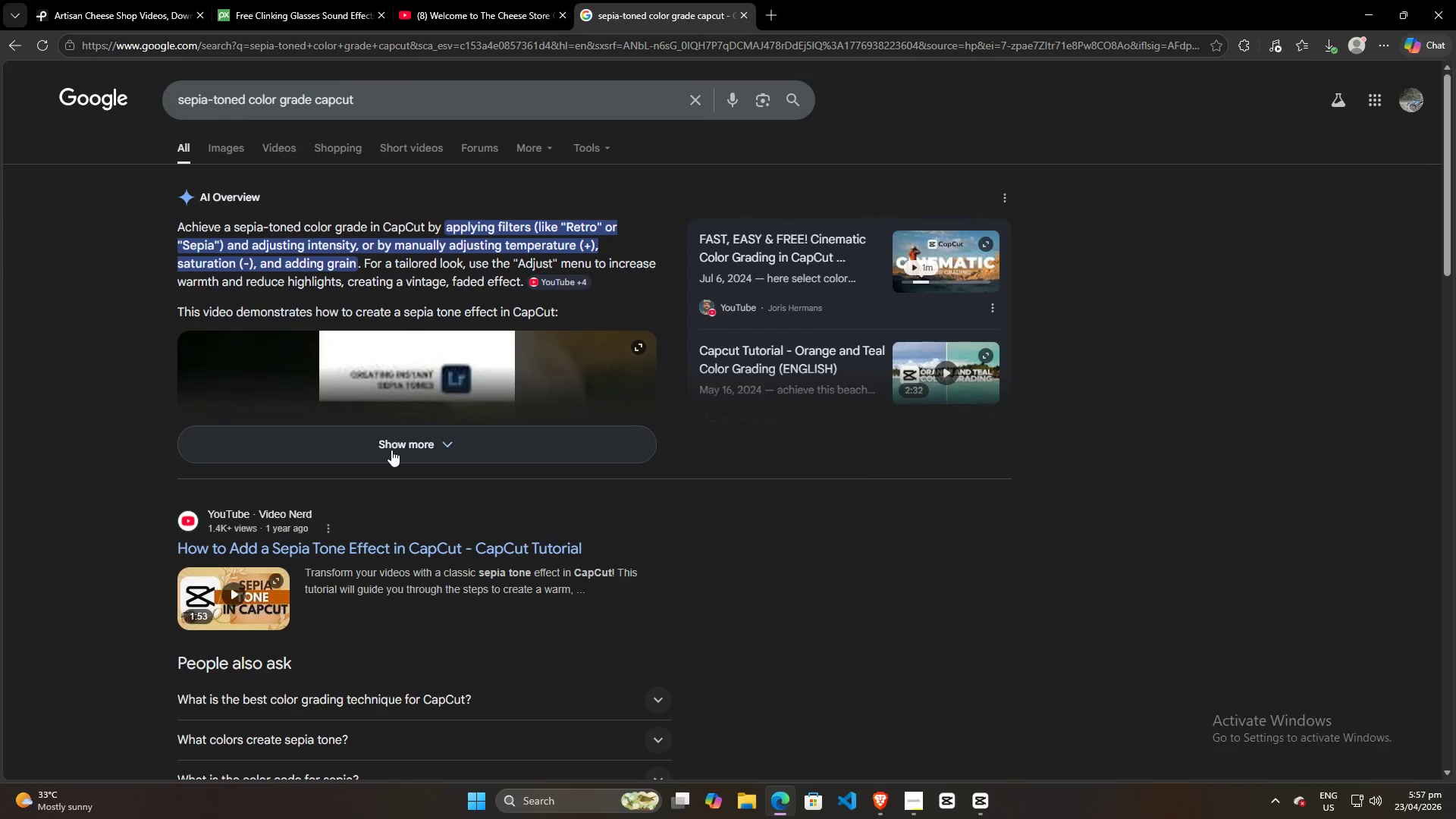 
scroll: coordinate [435, 465], scroll_direction: down, amount: 8.0
 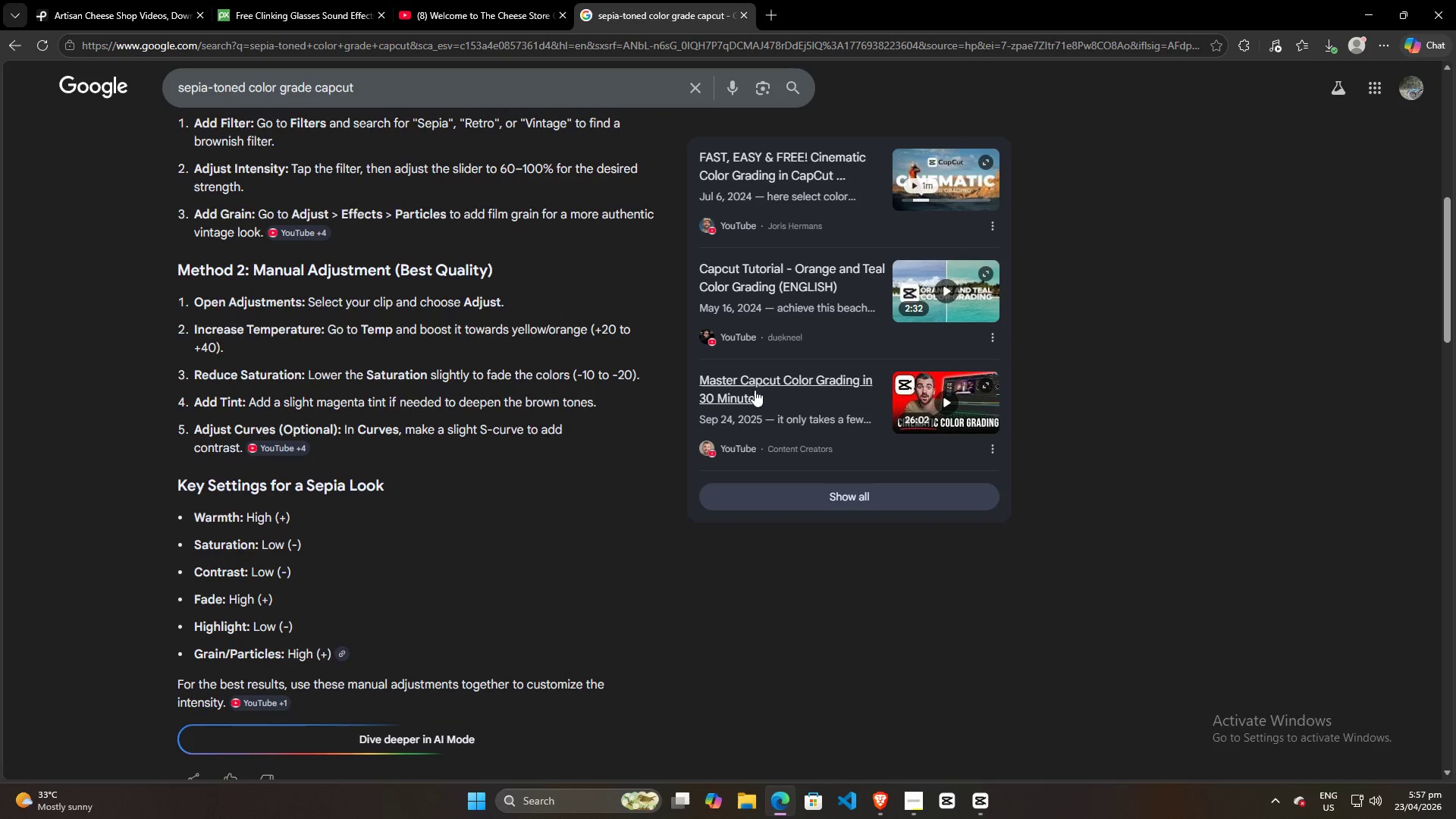 
left_click([977, 814])
 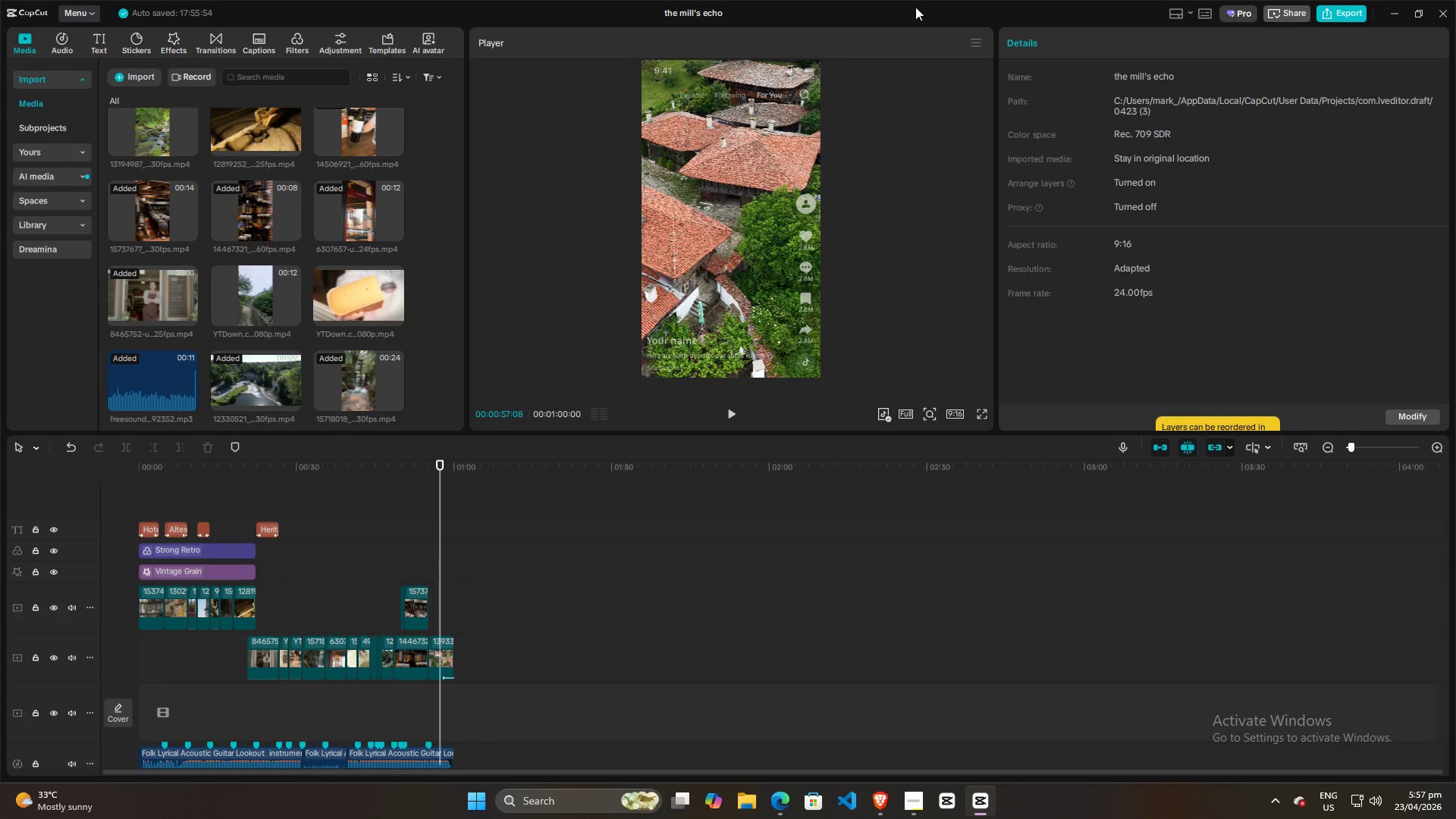 
left_click_drag(start_coordinate=[910, 21], to_coordinate=[1016, 168])
 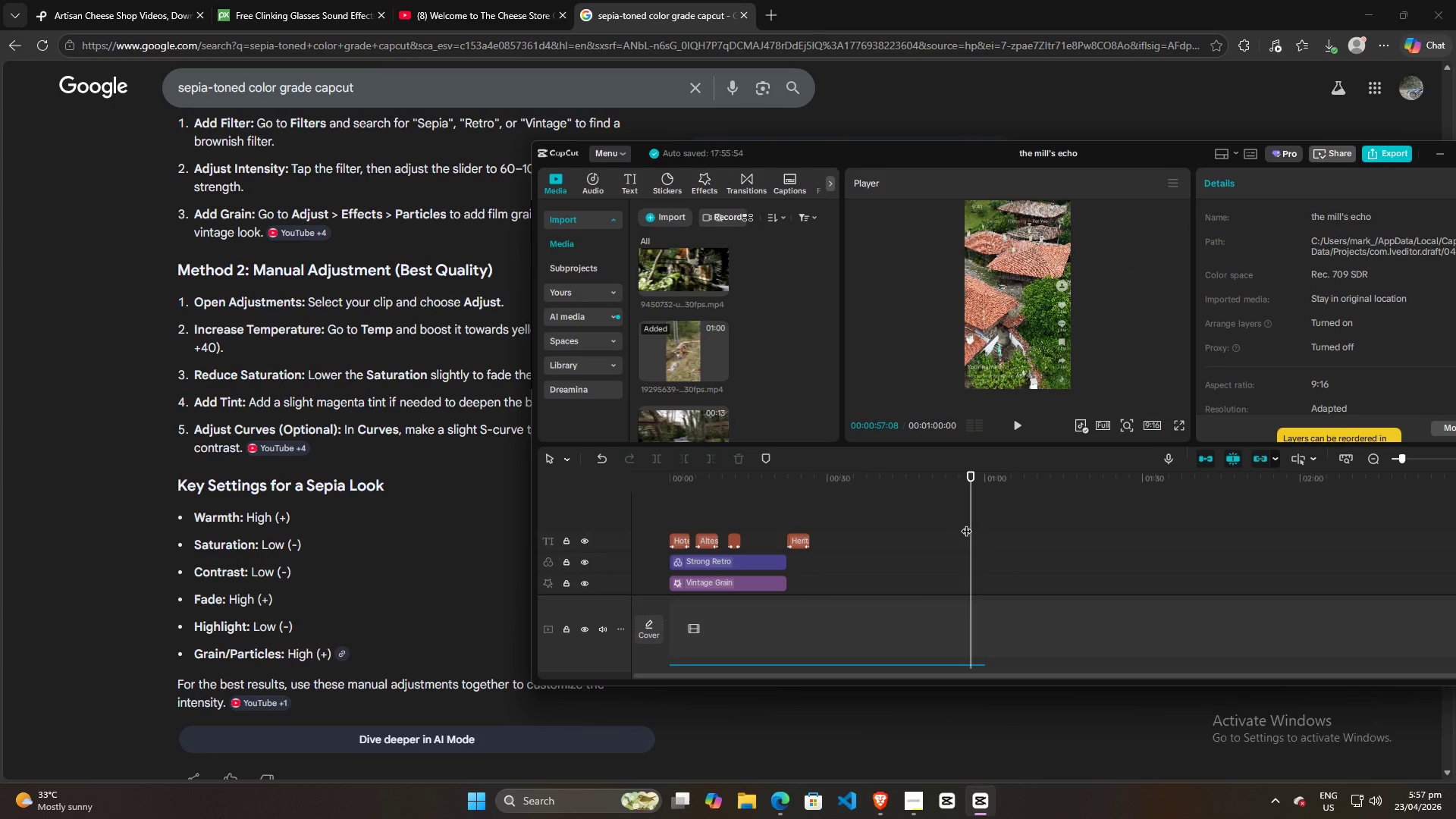 
left_click_drag(start_coordinate=[968, 522], to_coordinate=[465, 525])
 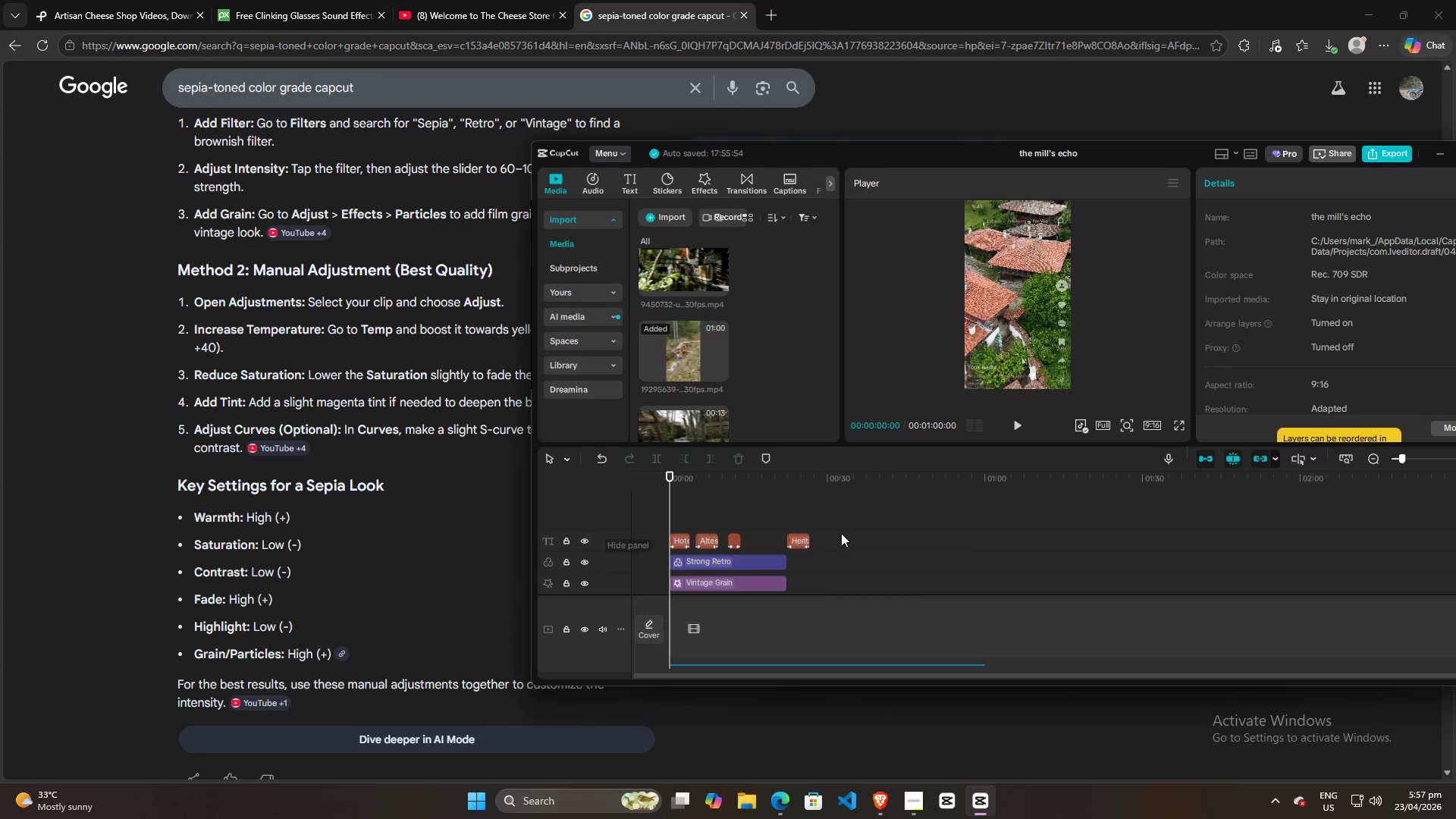 
scroll: coordinate [841, 533], scroll_direction: down, amount: 4.0
 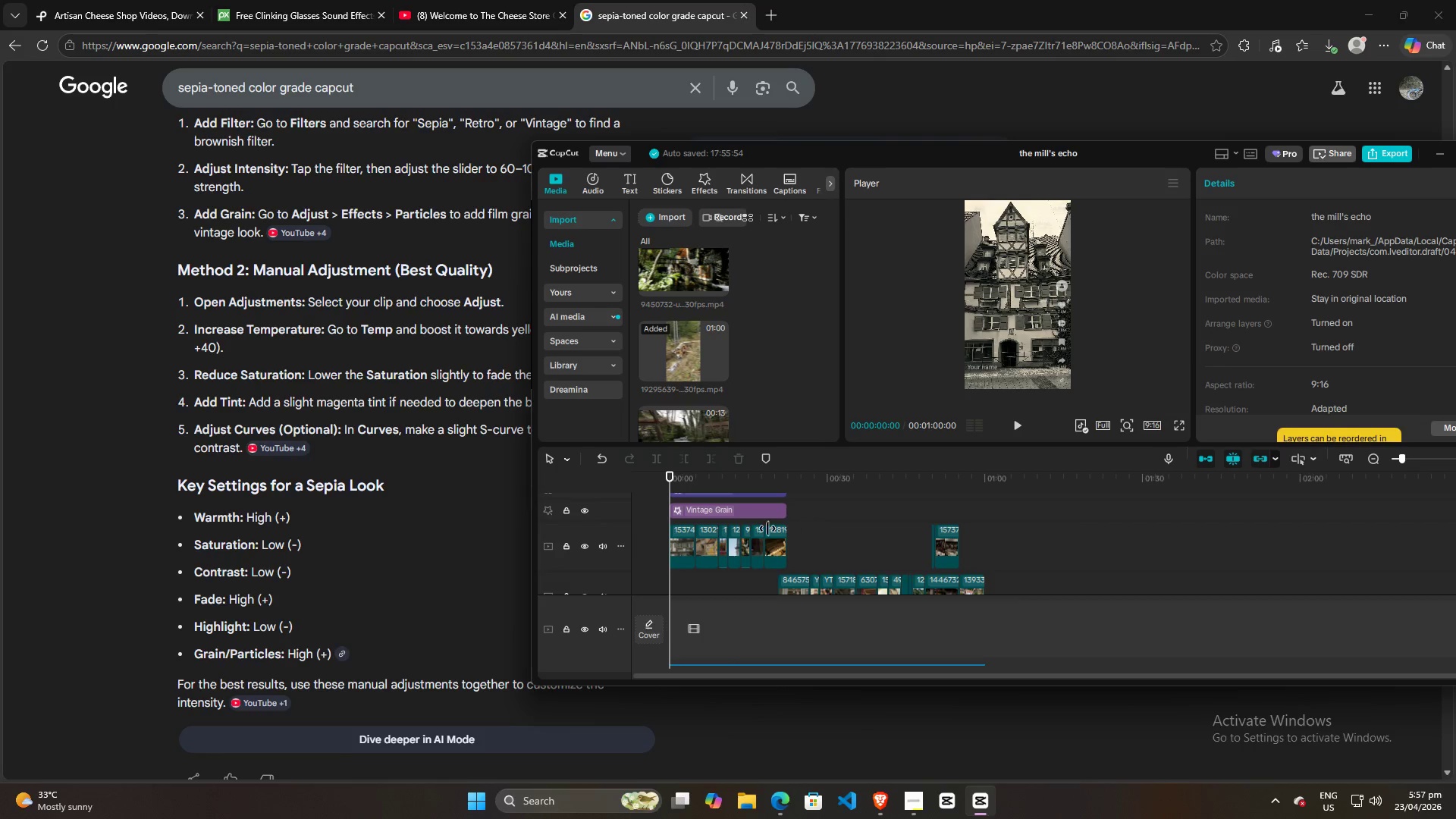 
scroll: coordinate [761, 529], scroll_direction: up, amount: 1.0
 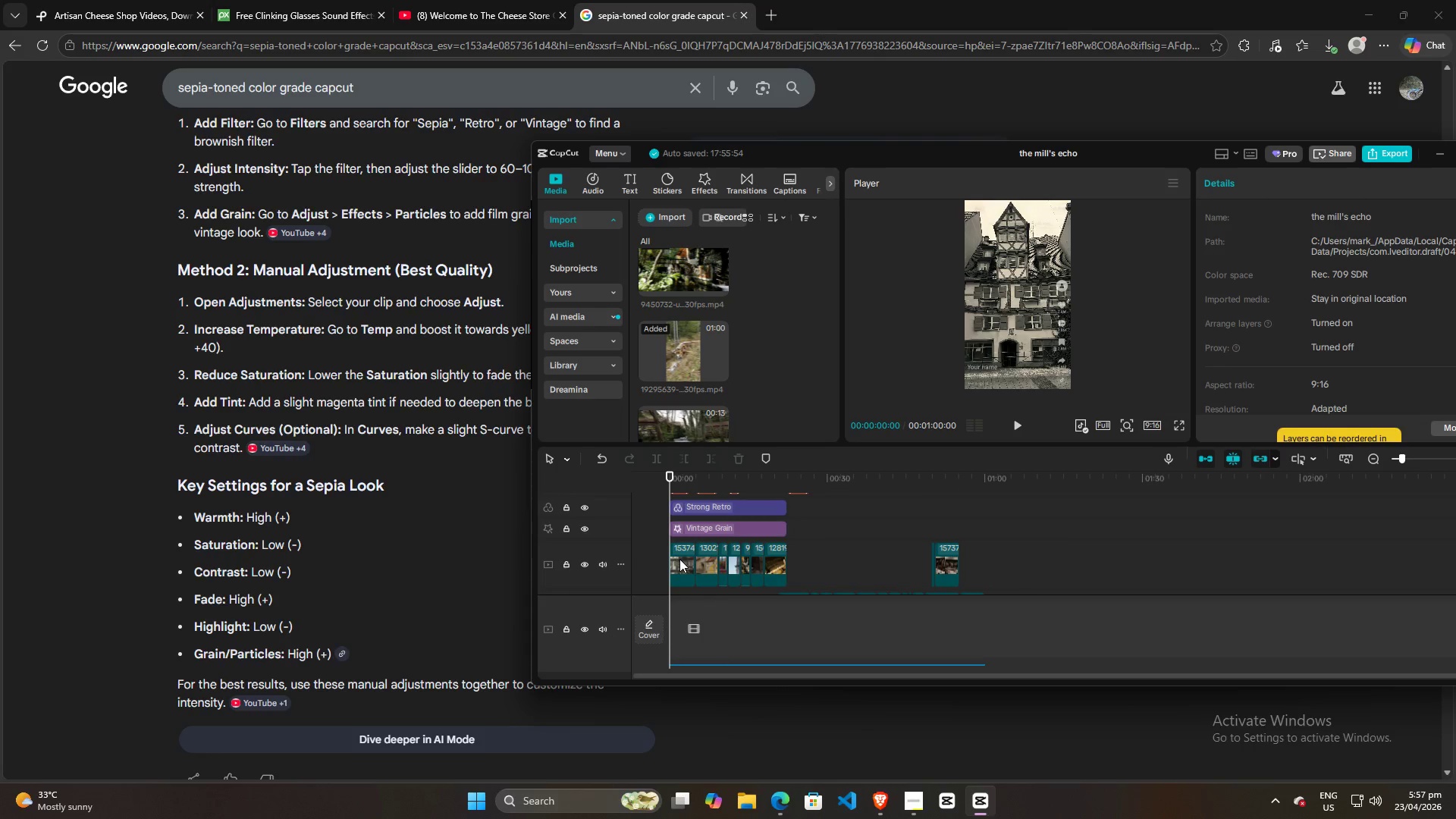 
left_click([679, 559])
 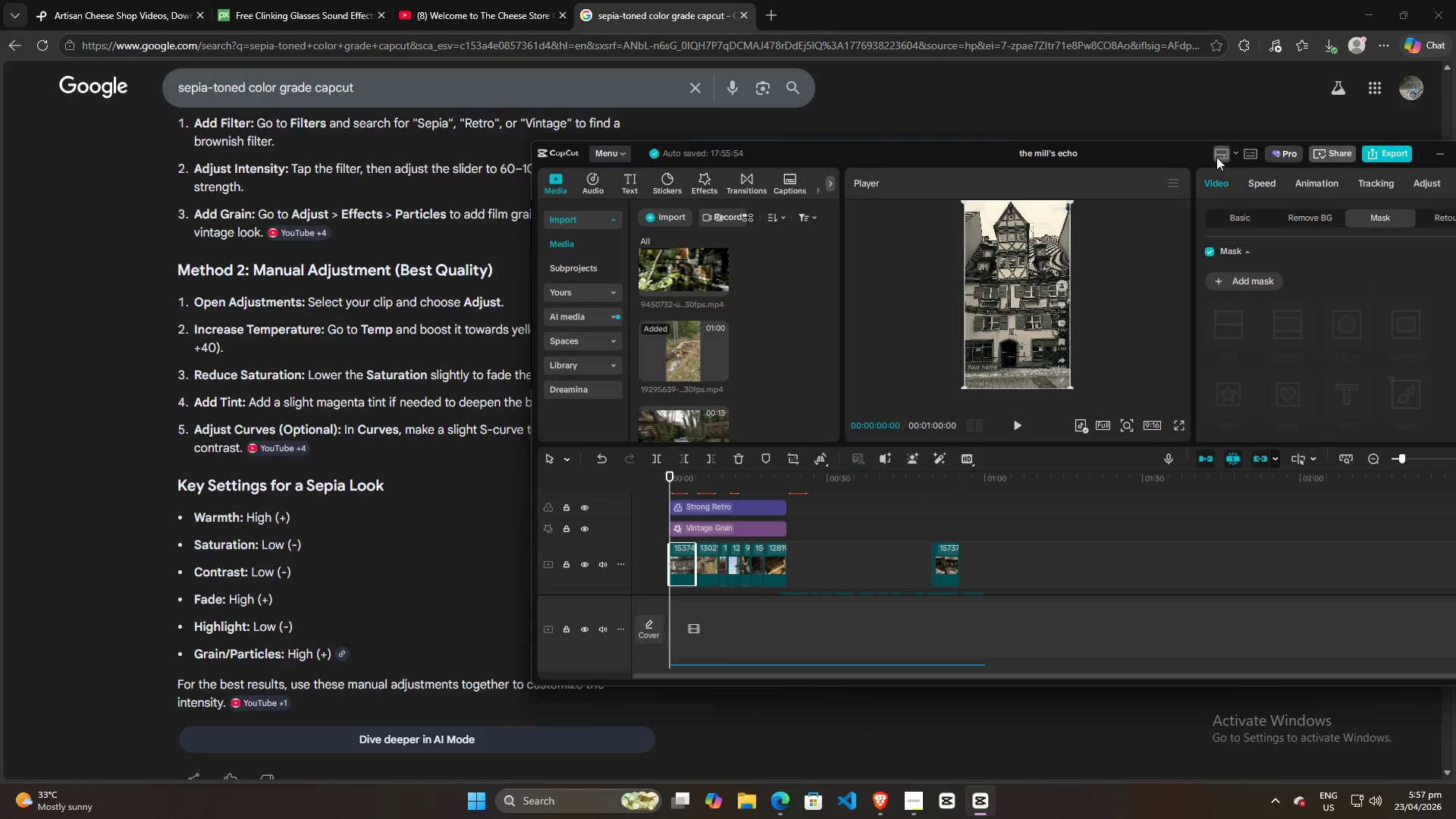 
left_click([1419, 184])
 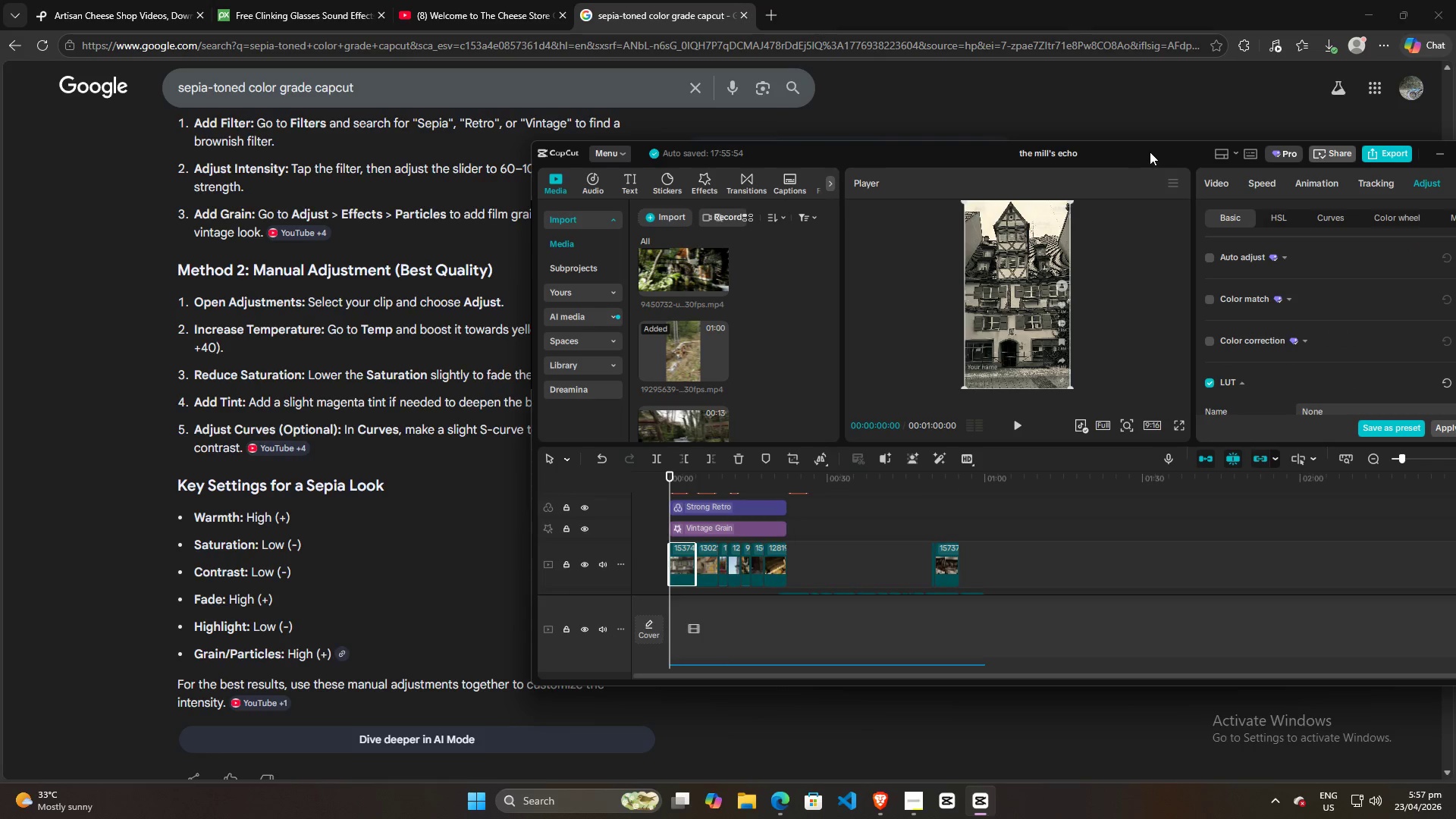 
left_click_drag(start_coordinate=[1150, 151], to_coordinate=[1017, 135])
 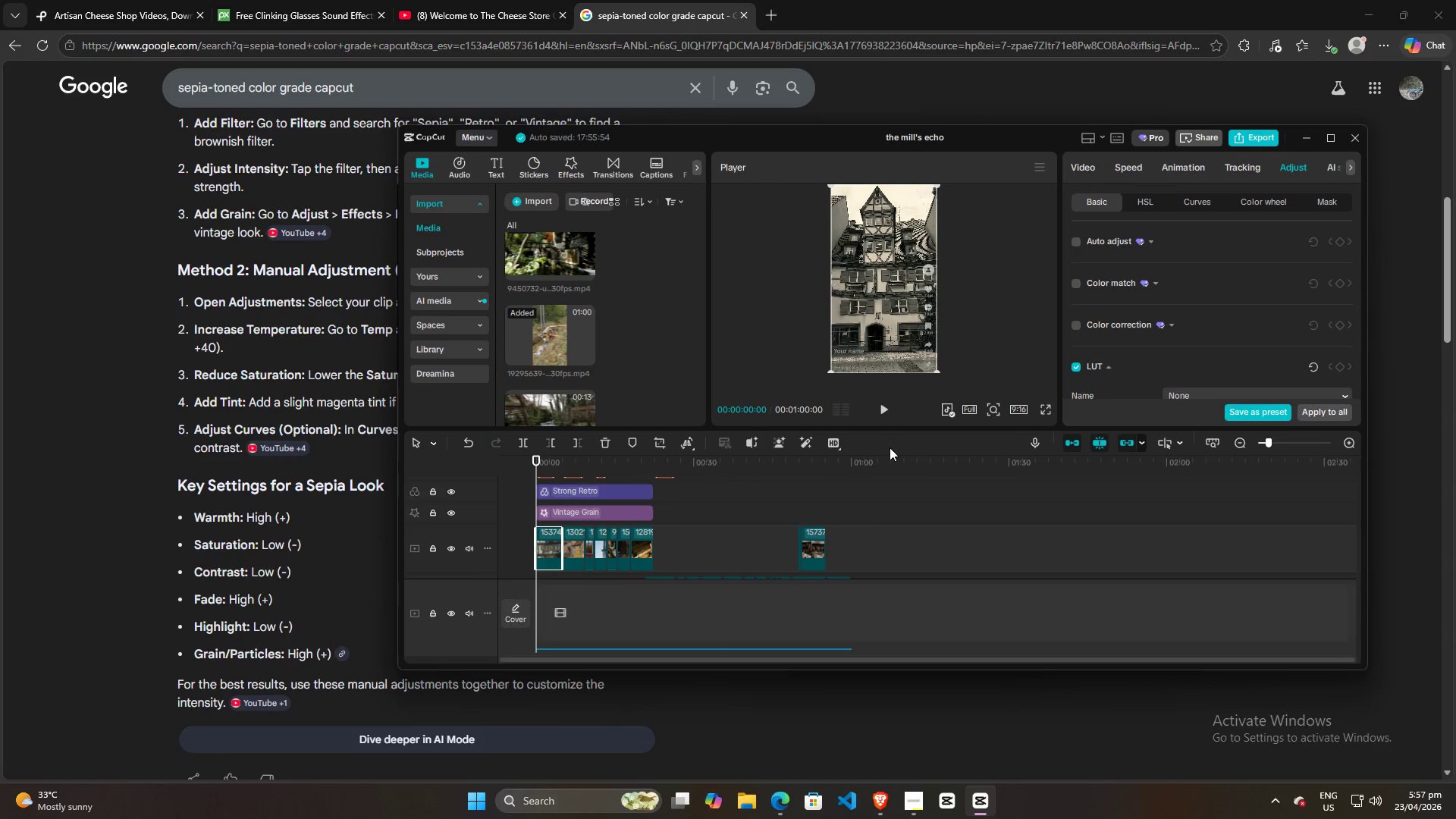 
scroll: coordinate [700, 508], scroll_direction: down, amount: 5.0
 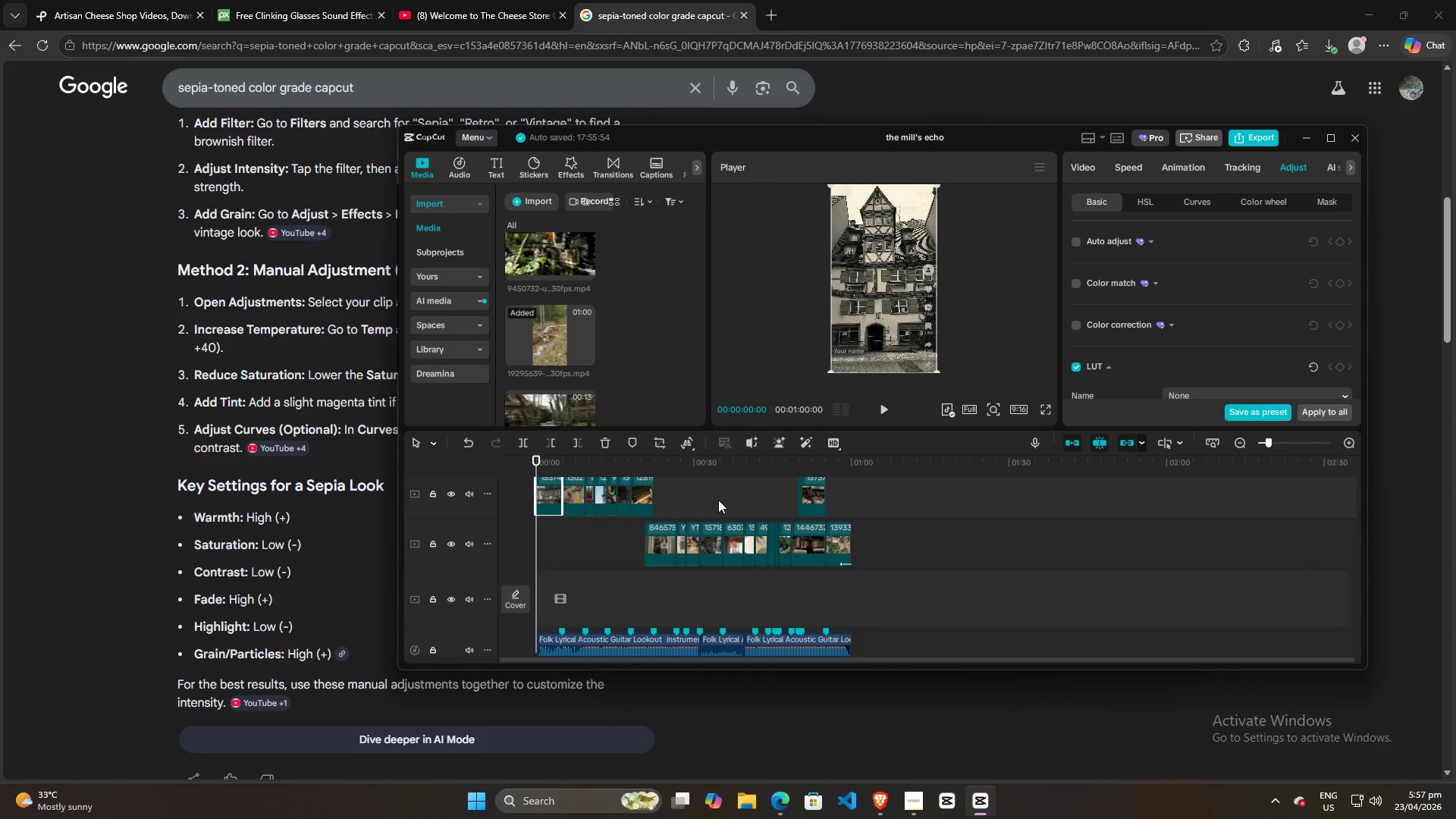 
scroll: coordinate [719, 499], scroll_direction: up, amount: 2.0
 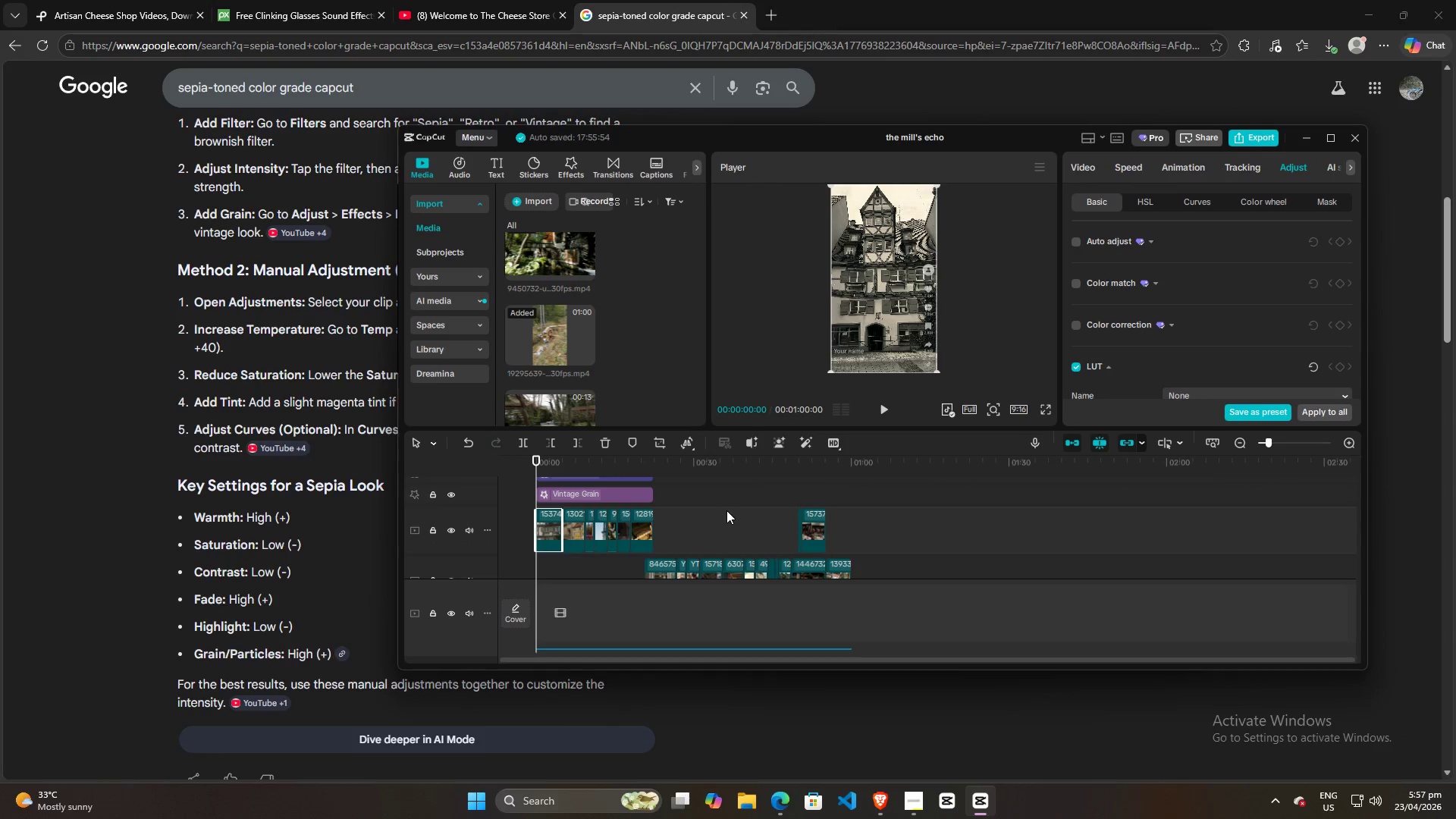 
left_click([763, 519])
 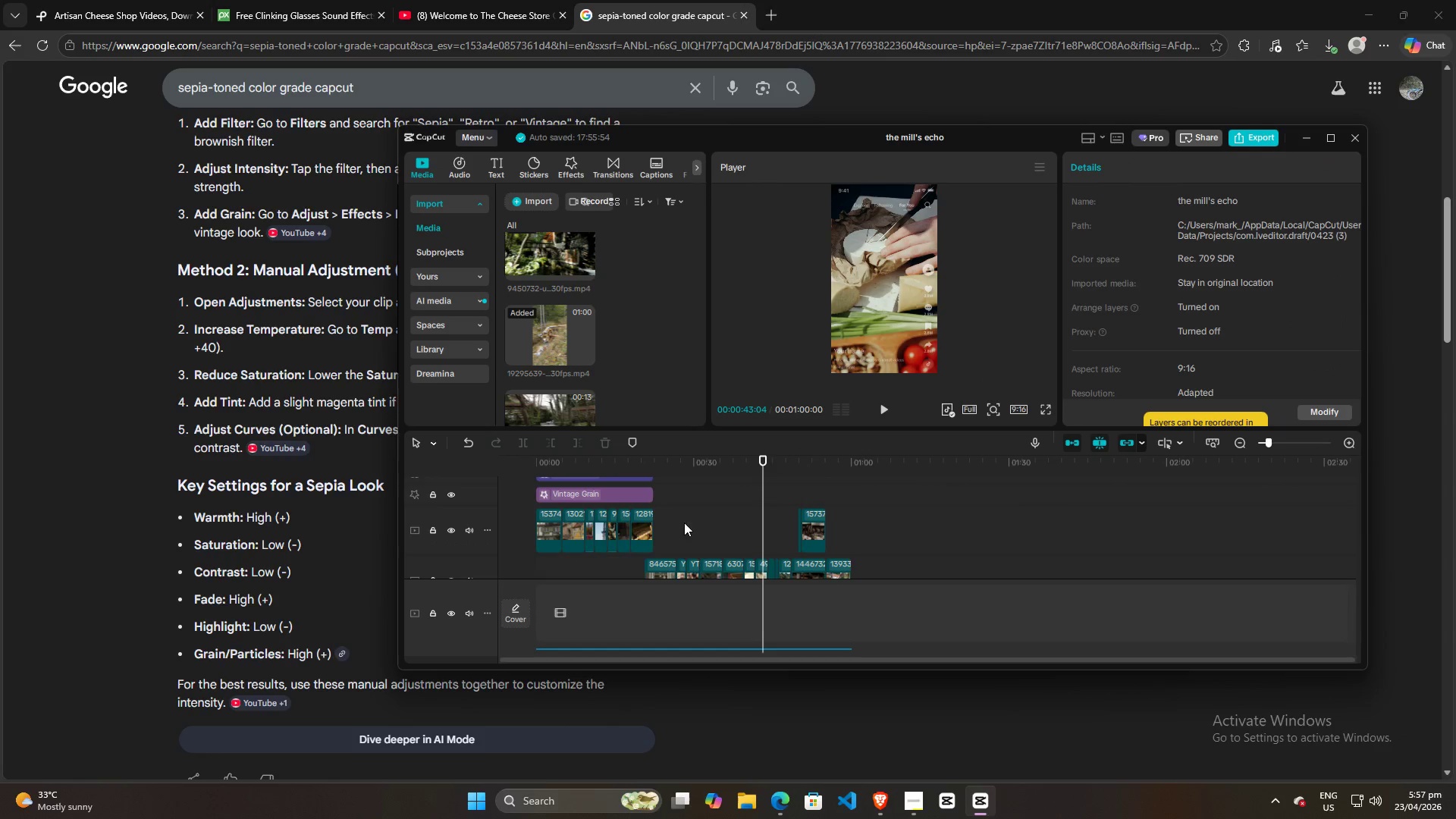 
left_click([667, 520])
 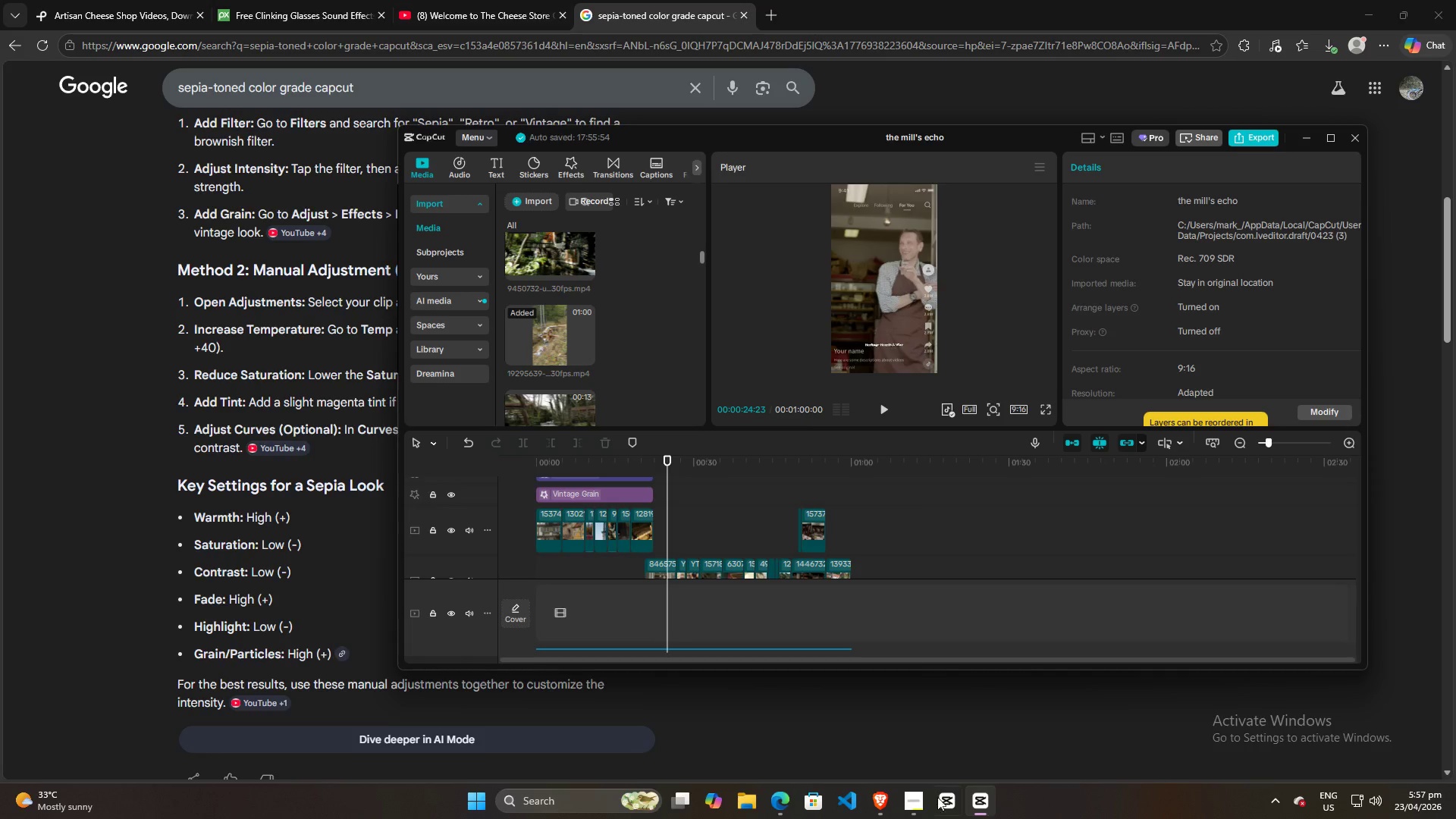 
left_click([916, 799])